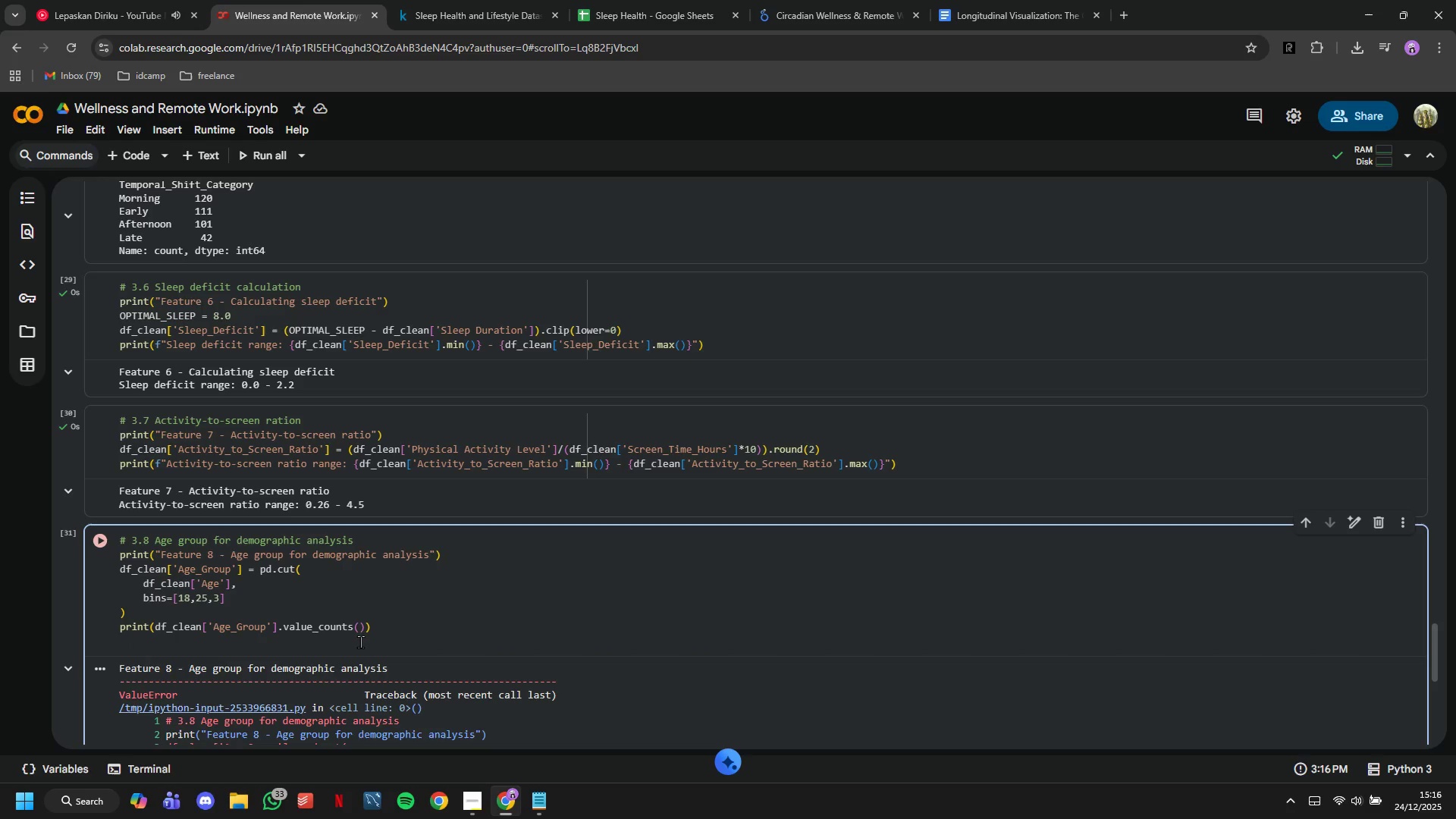 
scroll: coordinate [360, 642], scroll_direction: down, amount: 4.0
 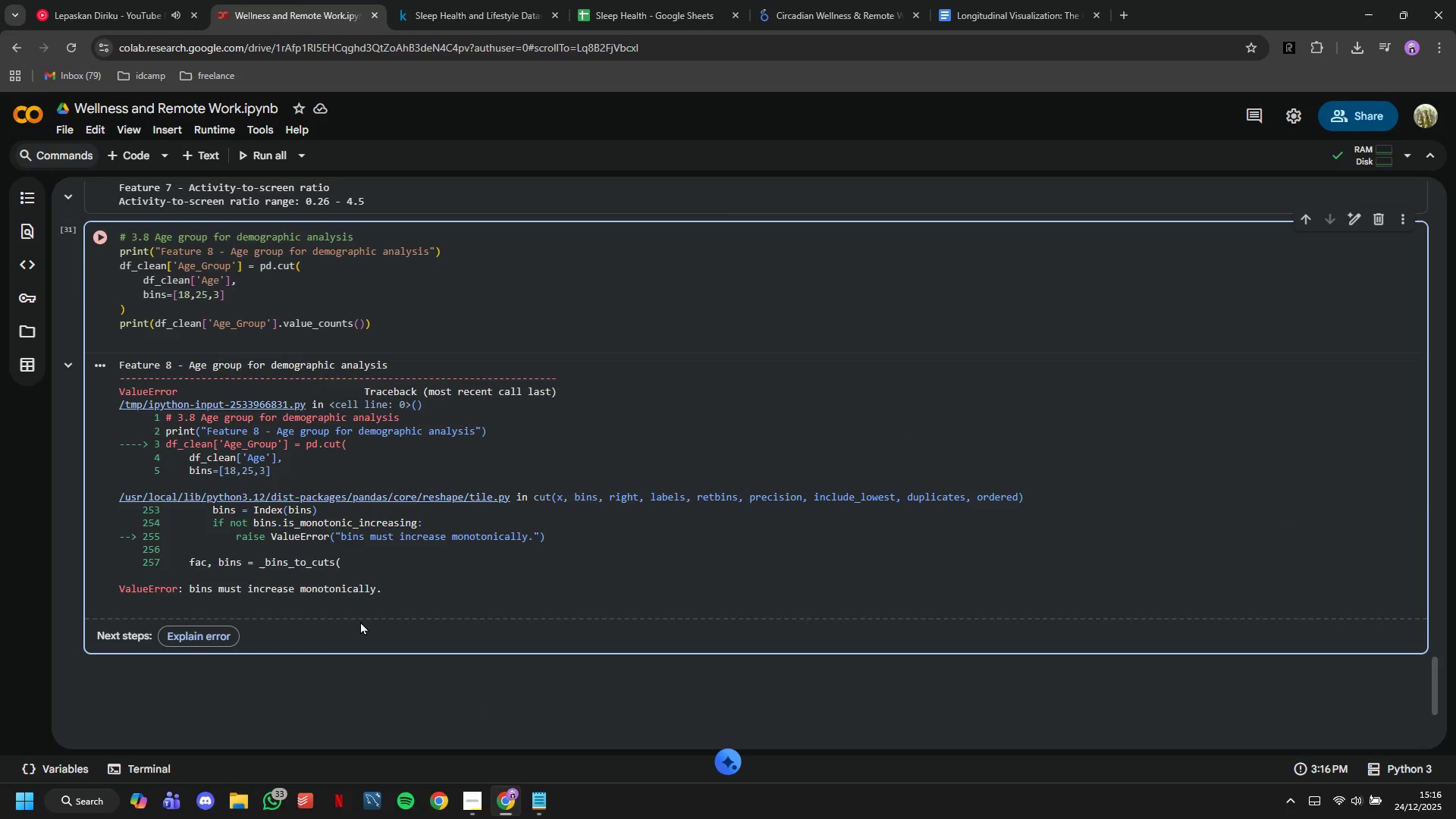 
scroll: coordinate [355, 595], scroll_direction: up, amount: 2.0
 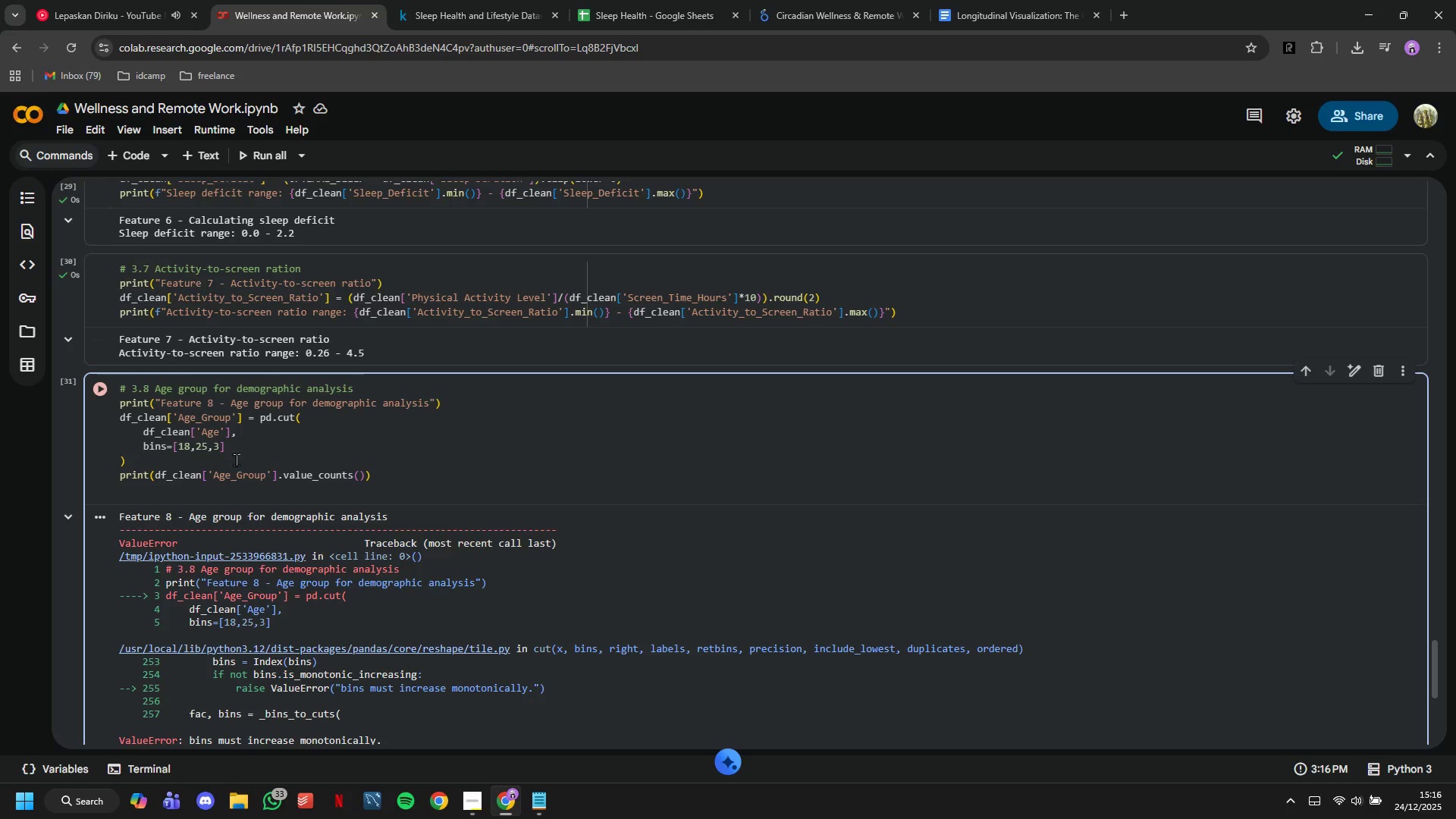 
left_click([220, 448])
 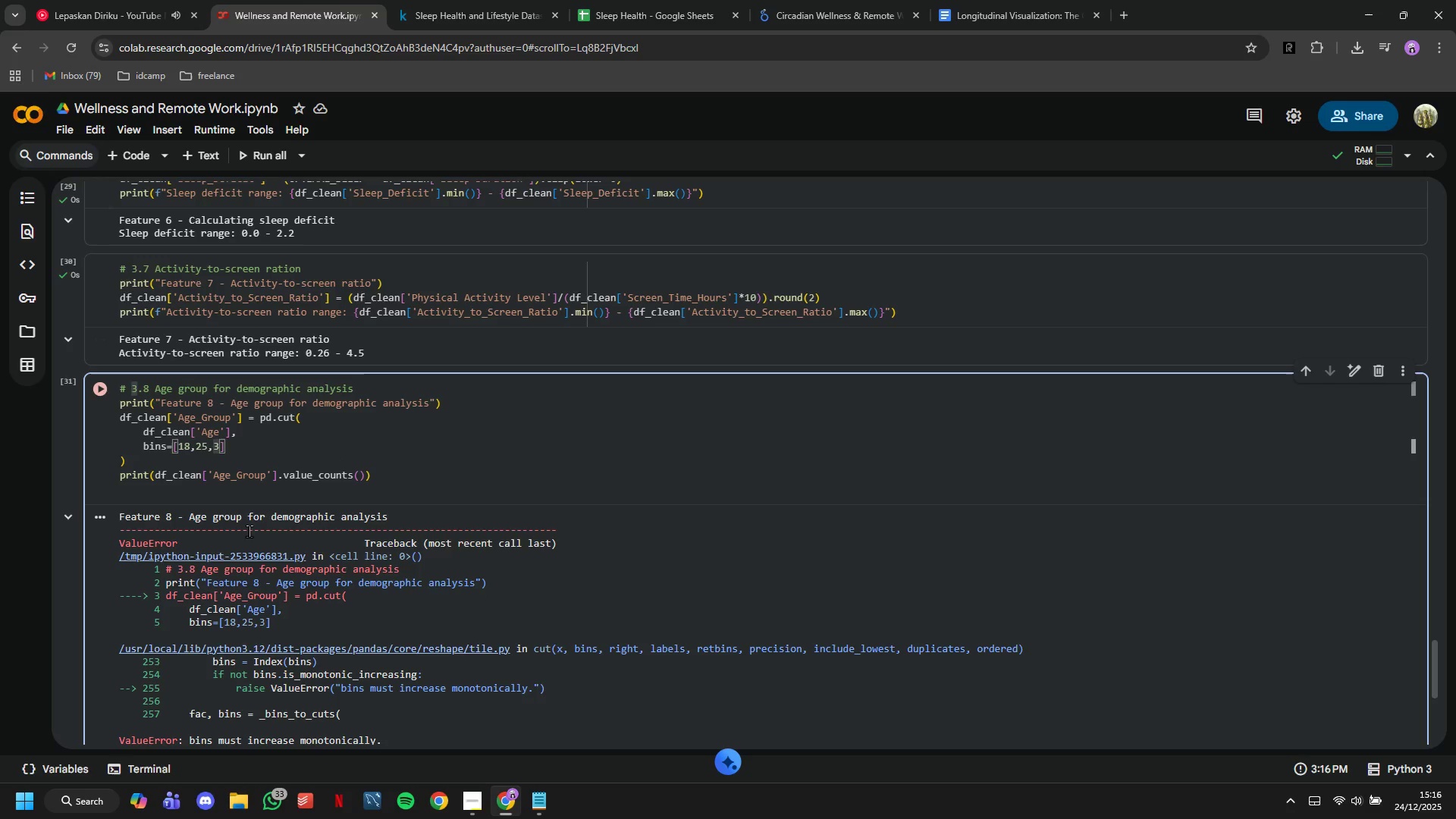 
key(0)
 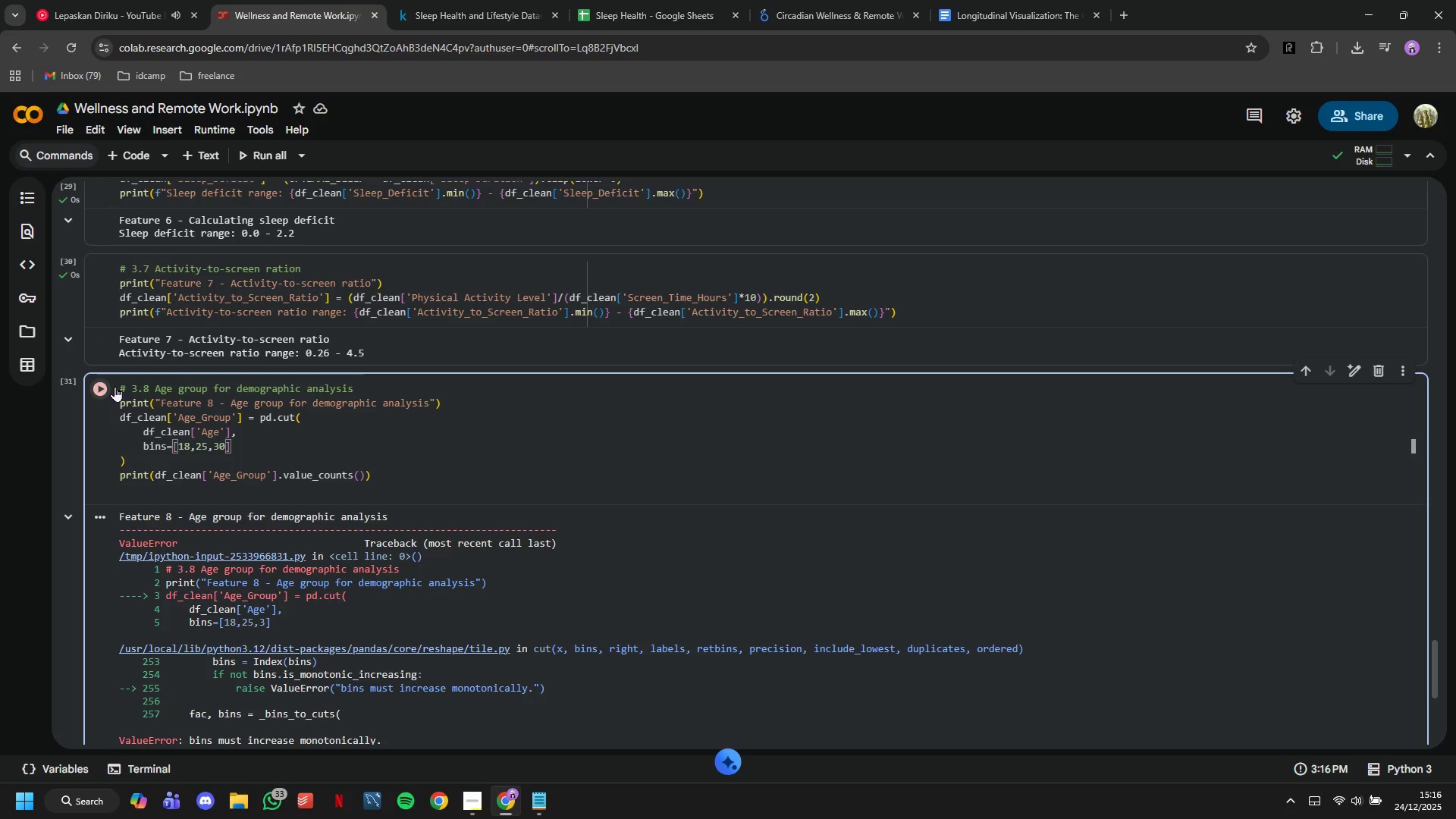 
left_click([115, 386])
 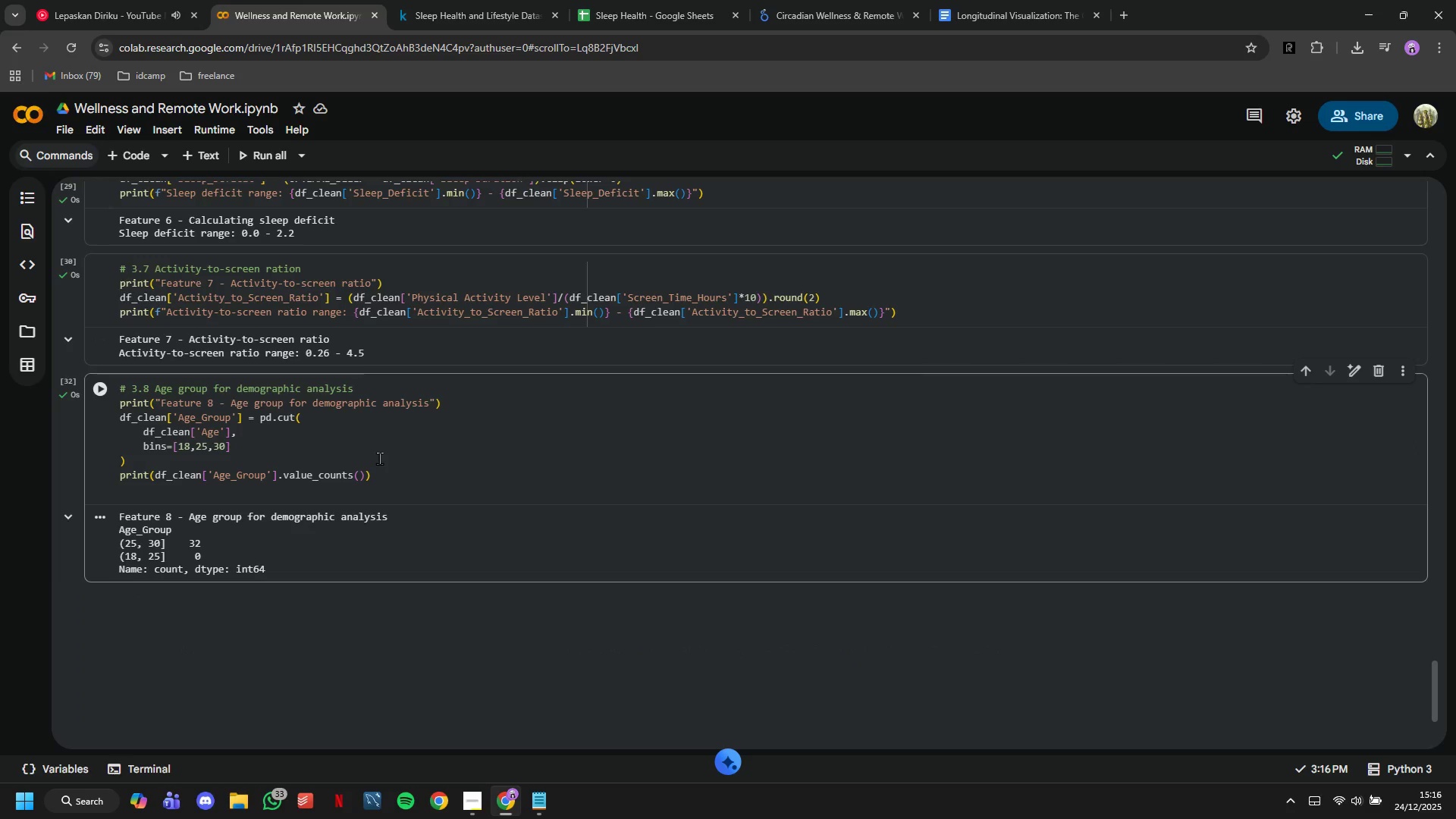 
wait(11.67)
 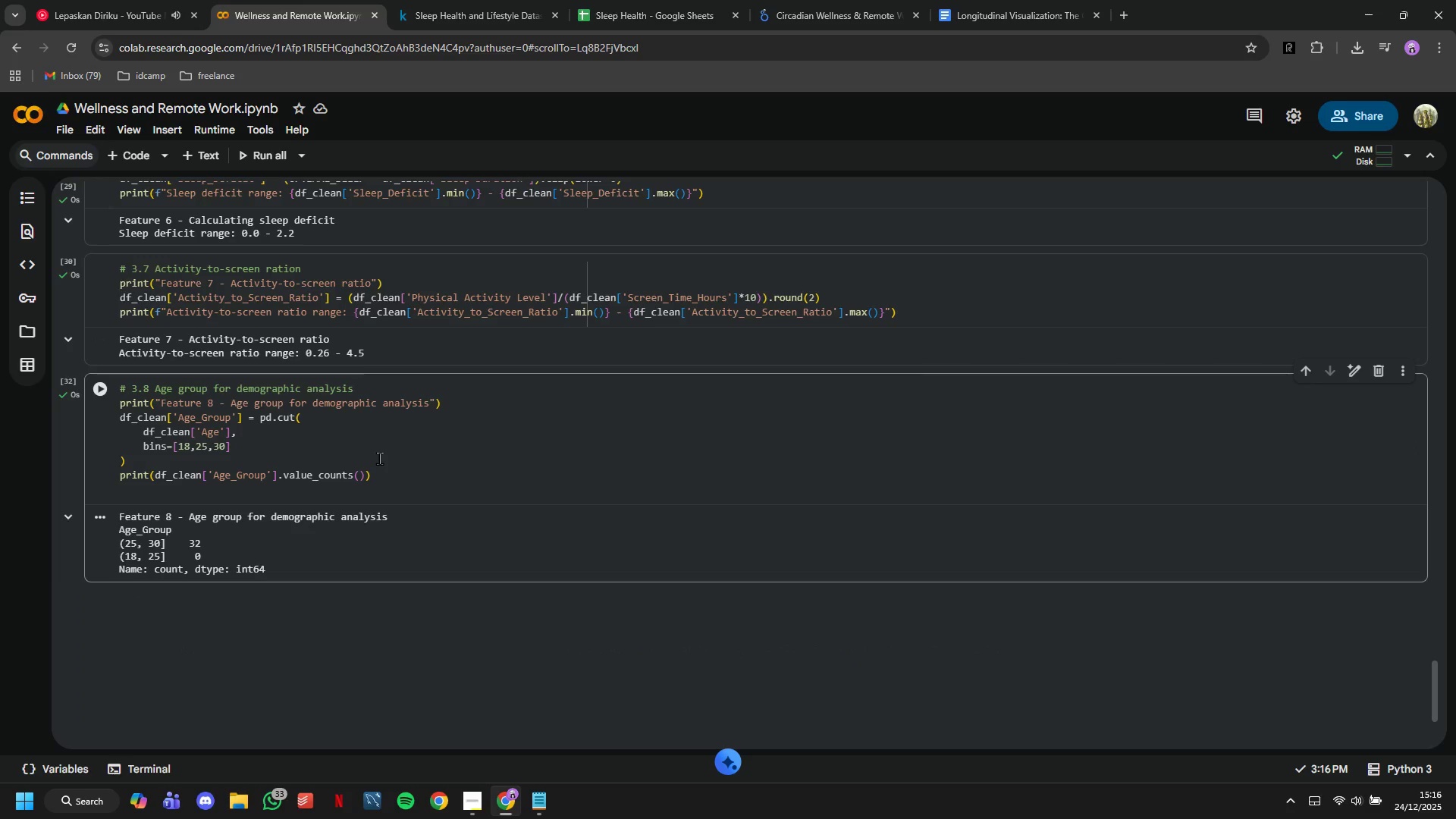 
left_click([228, 438])
 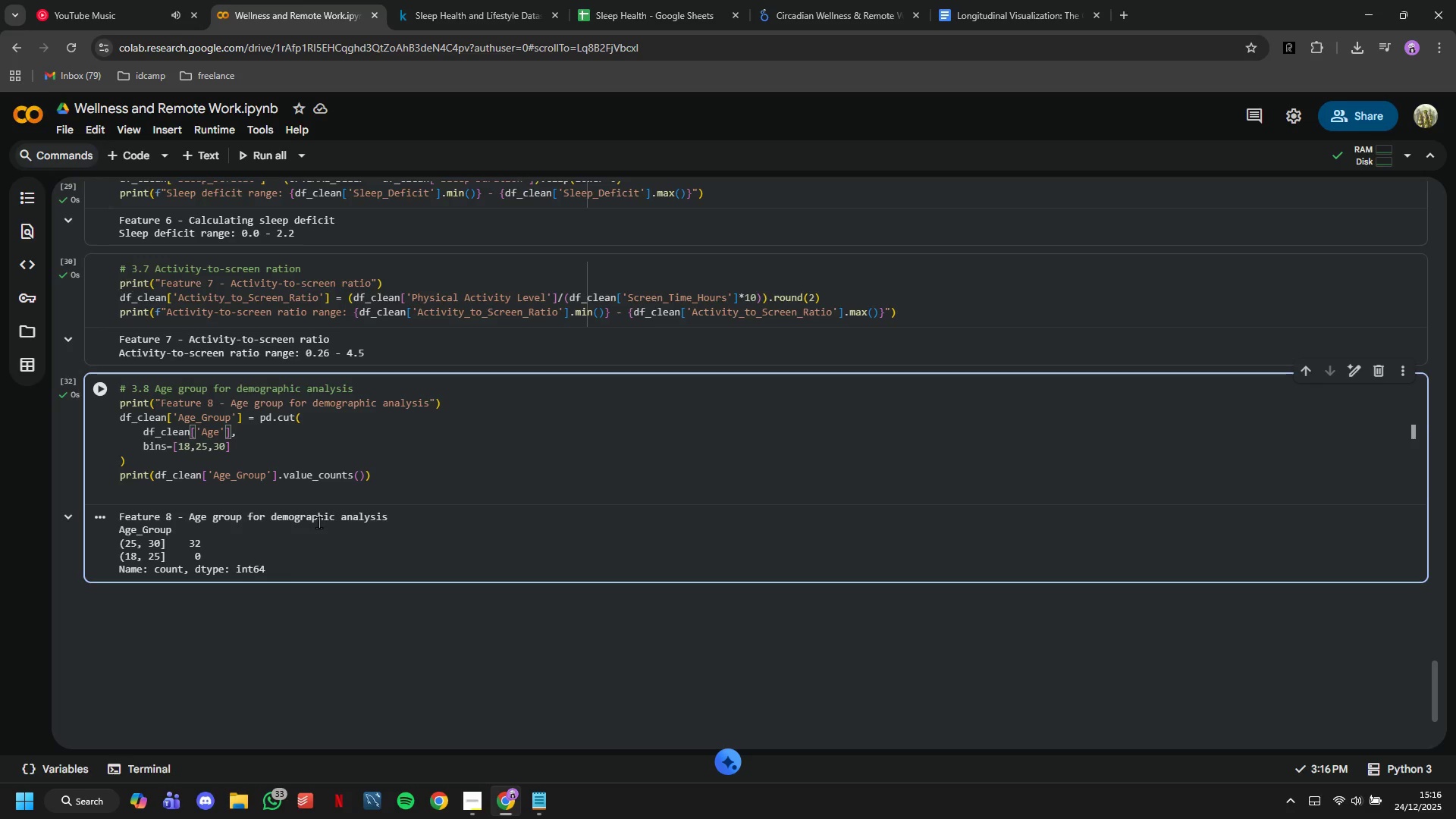 
key(ArrowDown)
 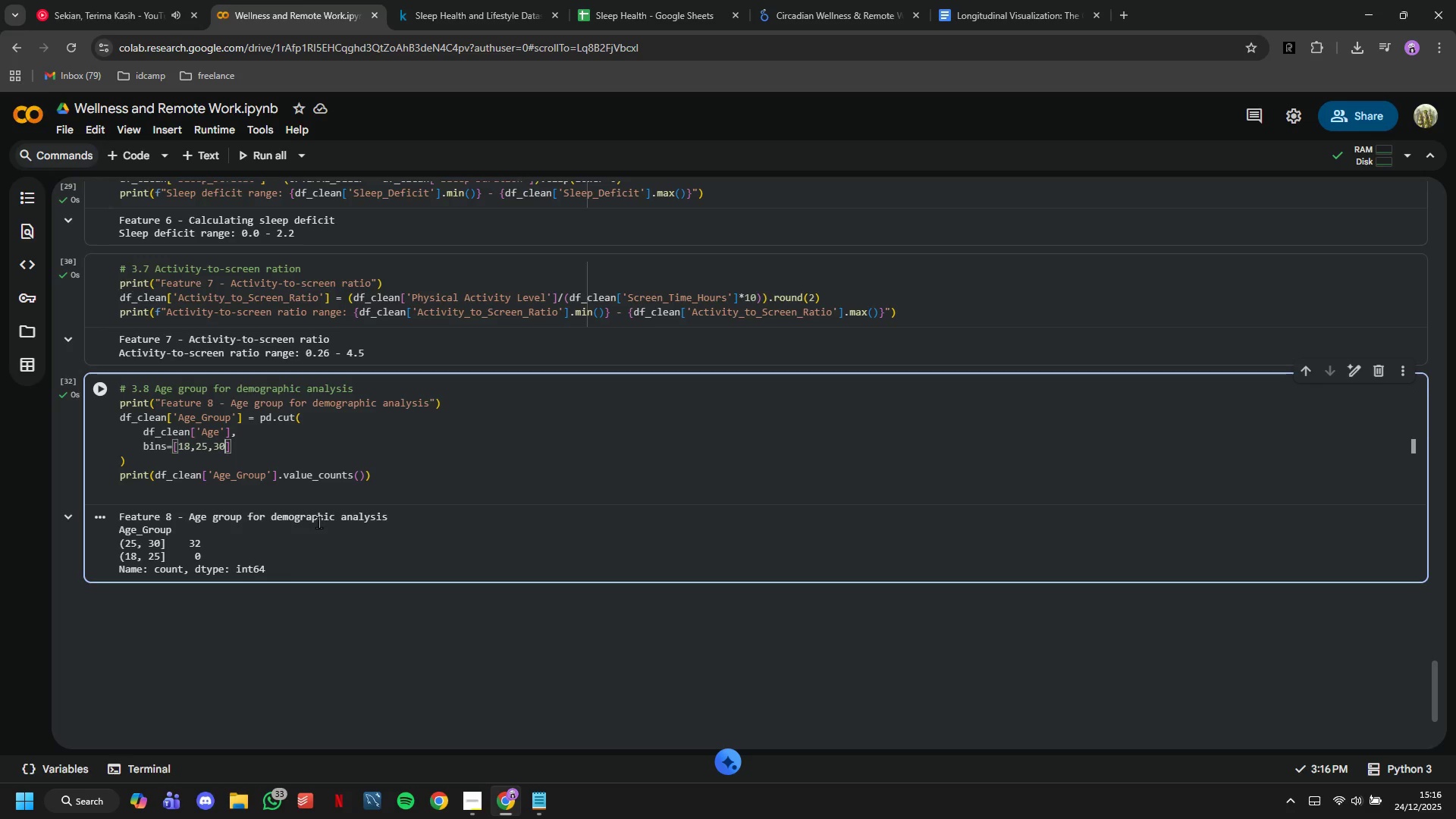 
key(ArrowLeft)
 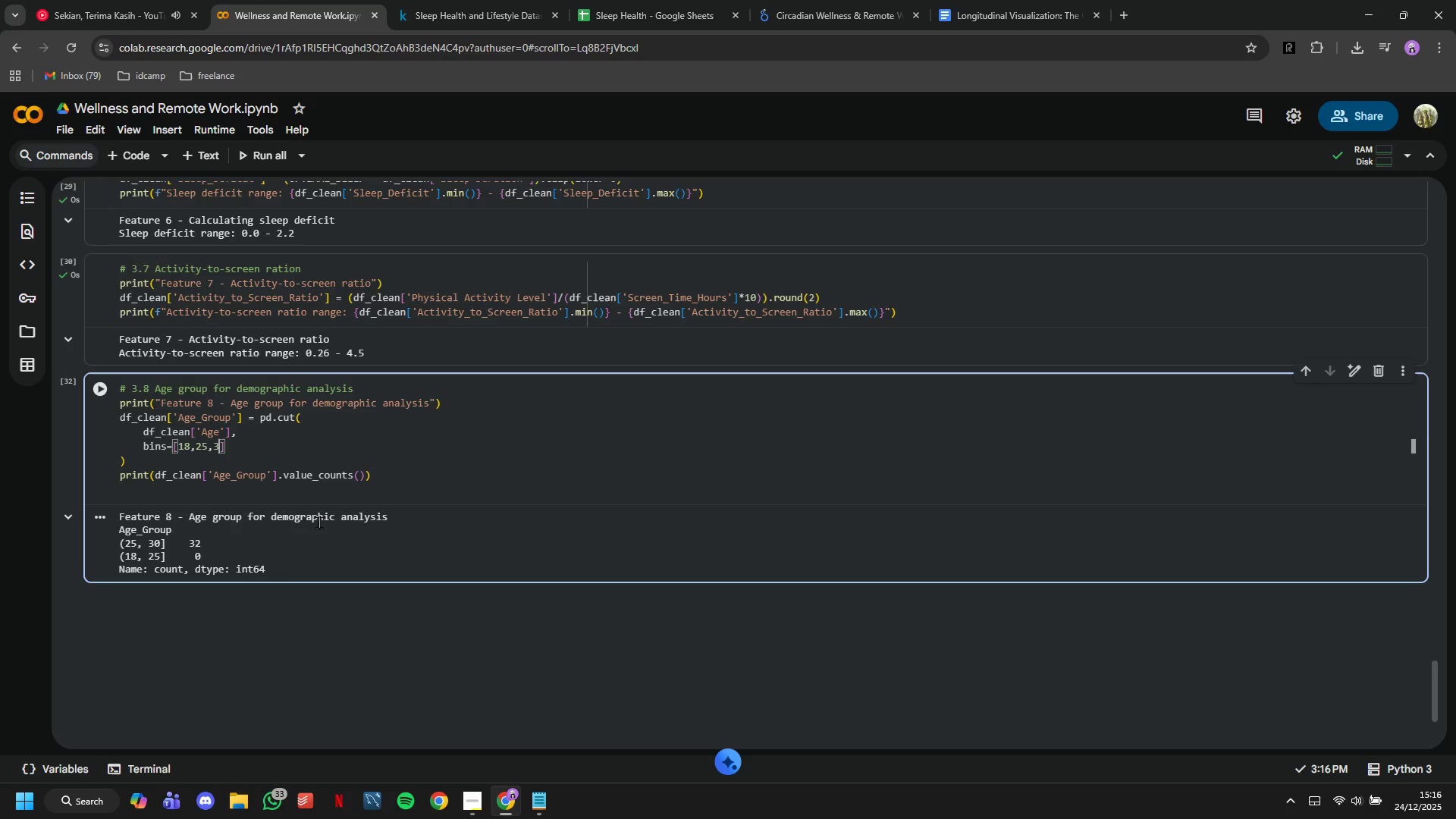 
key(Backspace)
key(Backspace)
key(Backspace)
key(Backspace)
key(Backspace)
key(Backspace)
key(Backspace)
key(Backspace)
type(0,30,40,50,100)
 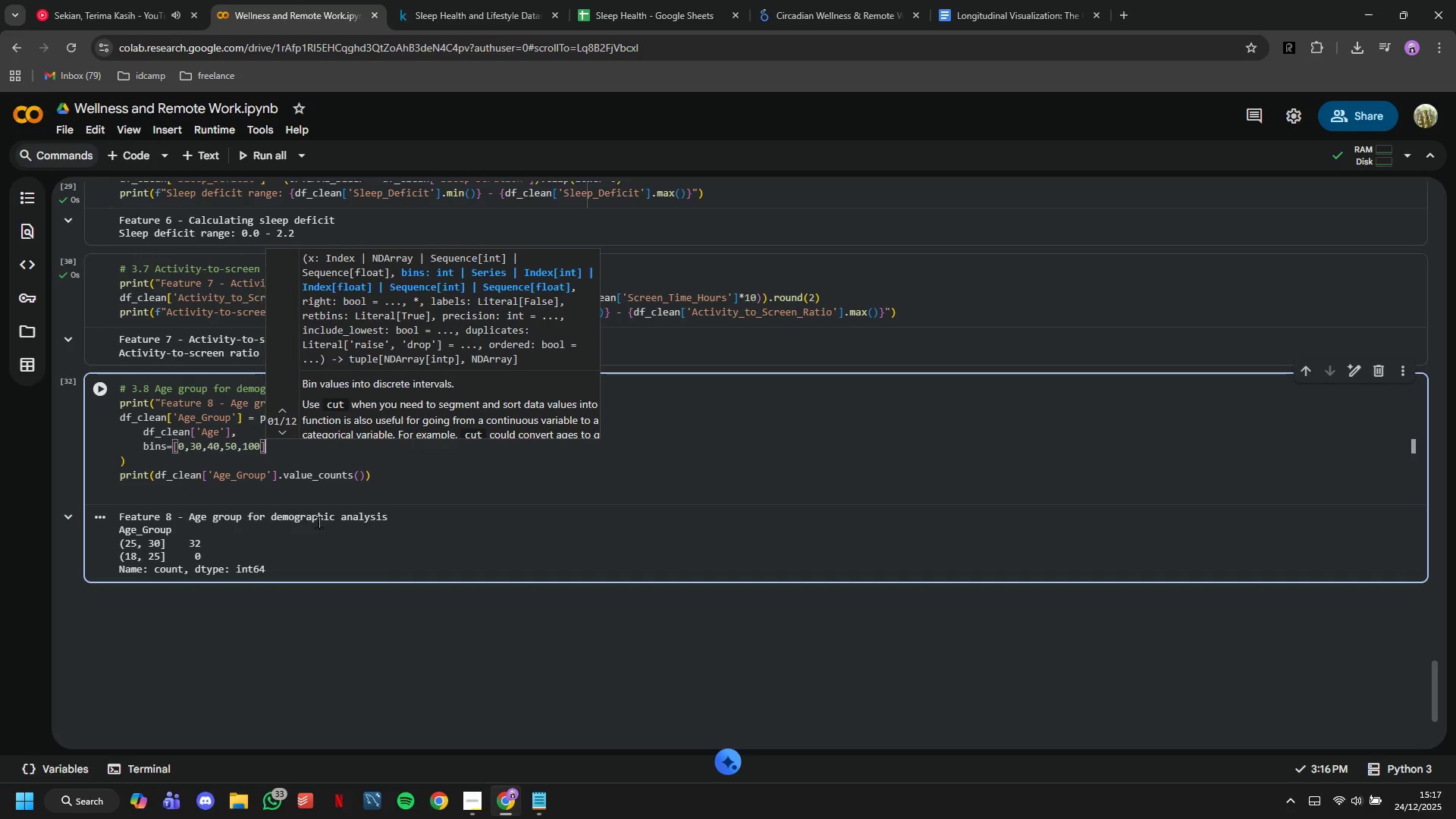 
key(ArrowRight)
 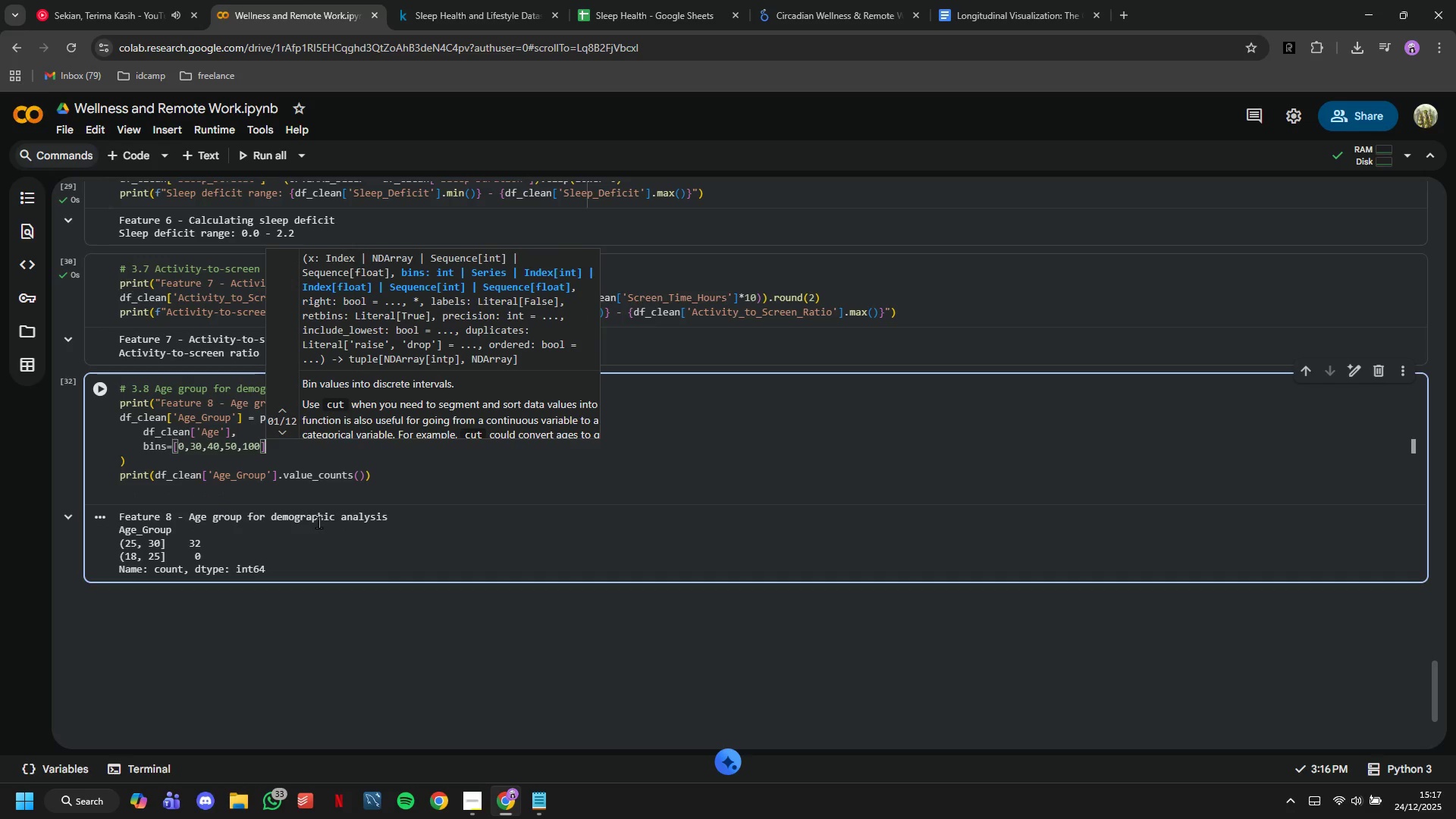 
key(Comma)
 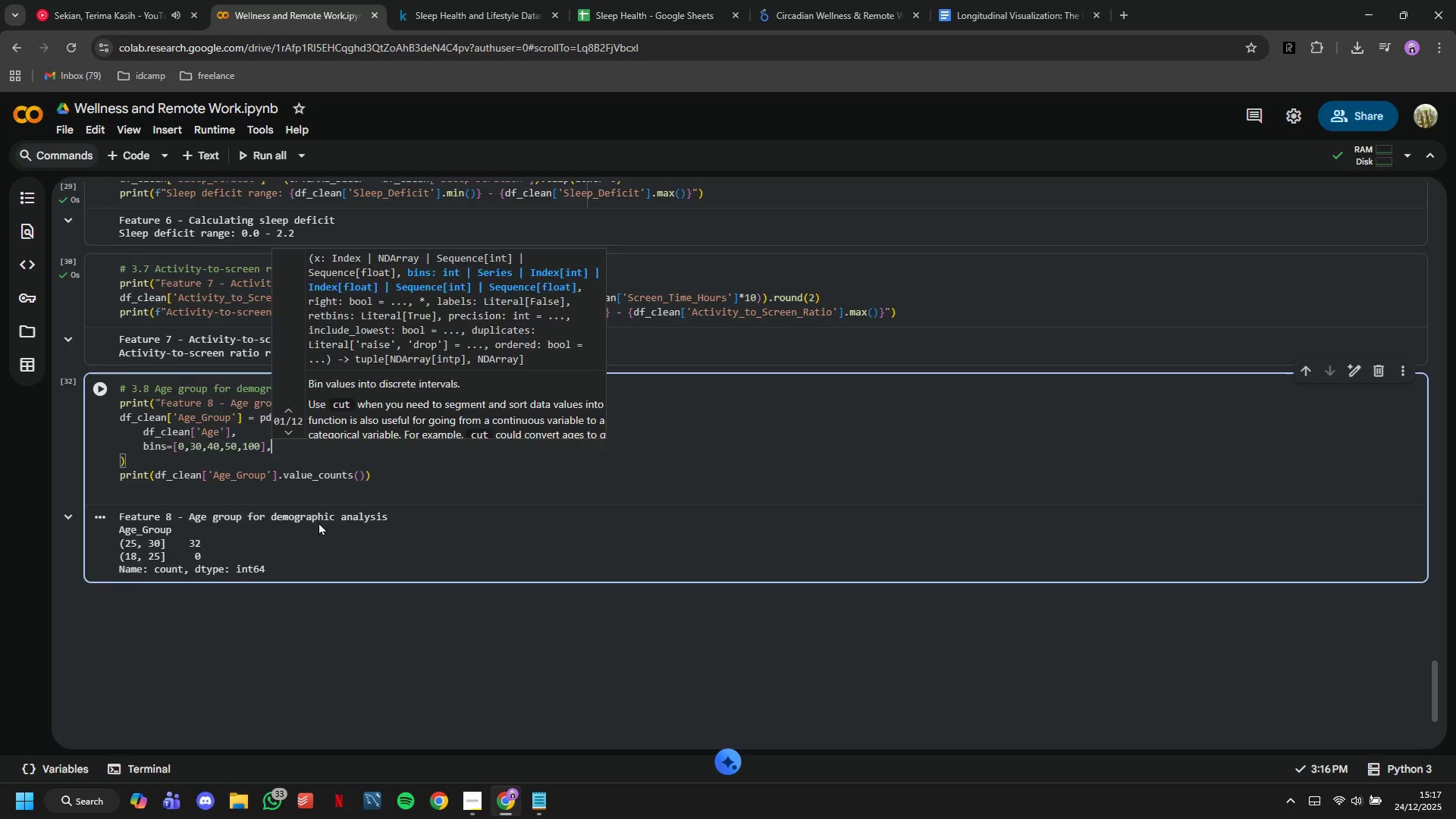 
key(Enter)
 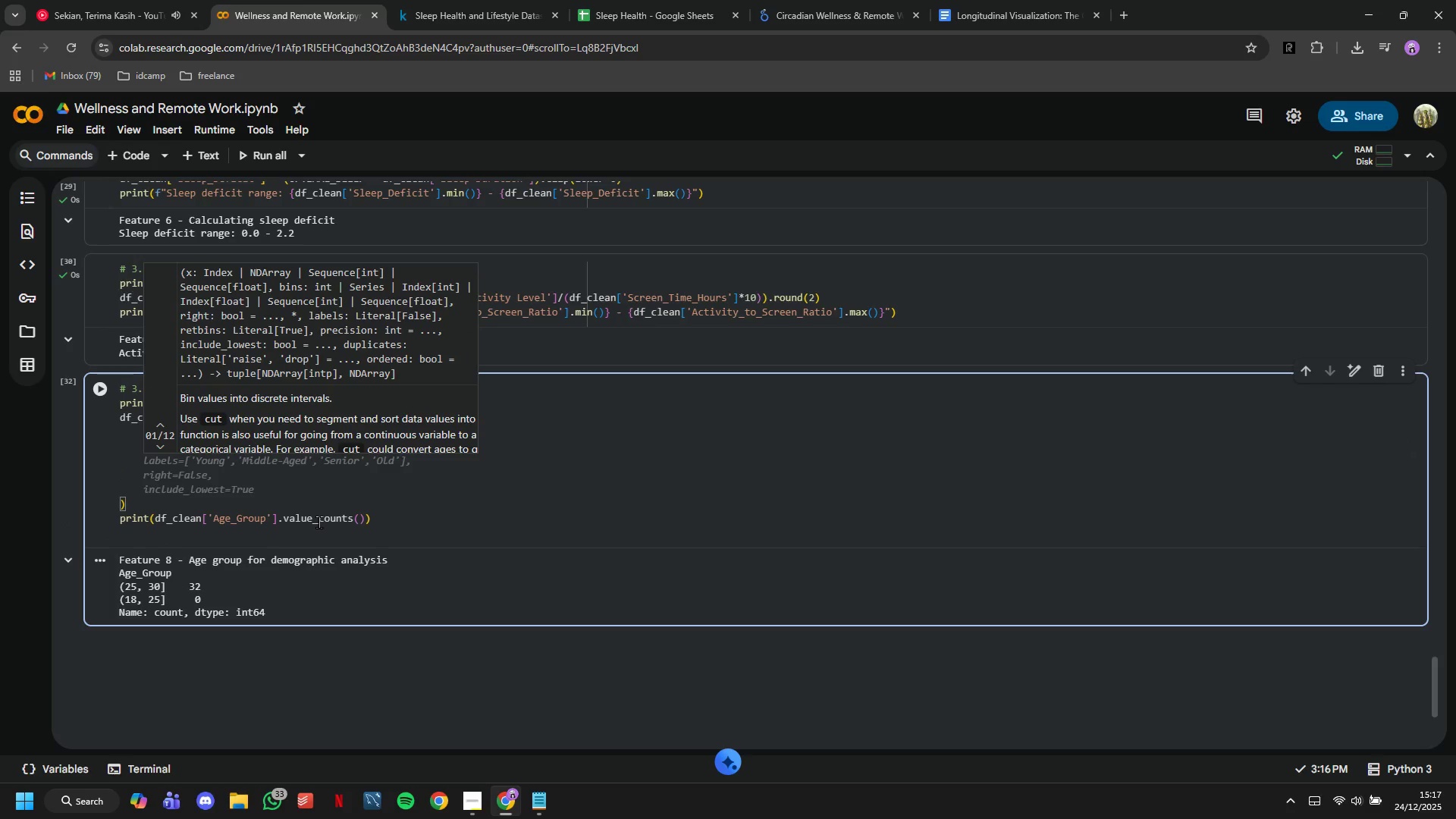 
key(Tab)
 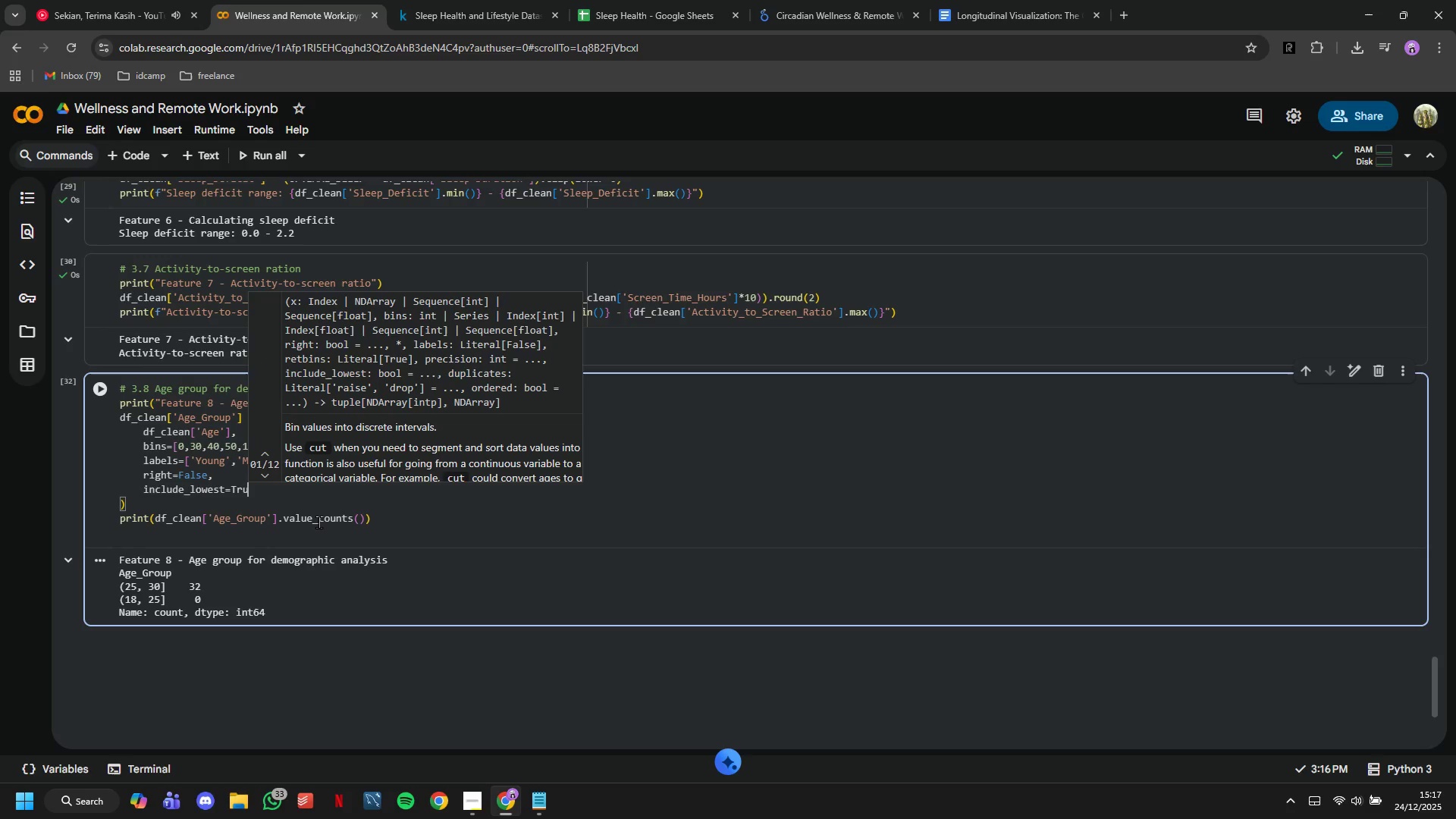 
hold_key(key=Backspace, duration=1.17)
 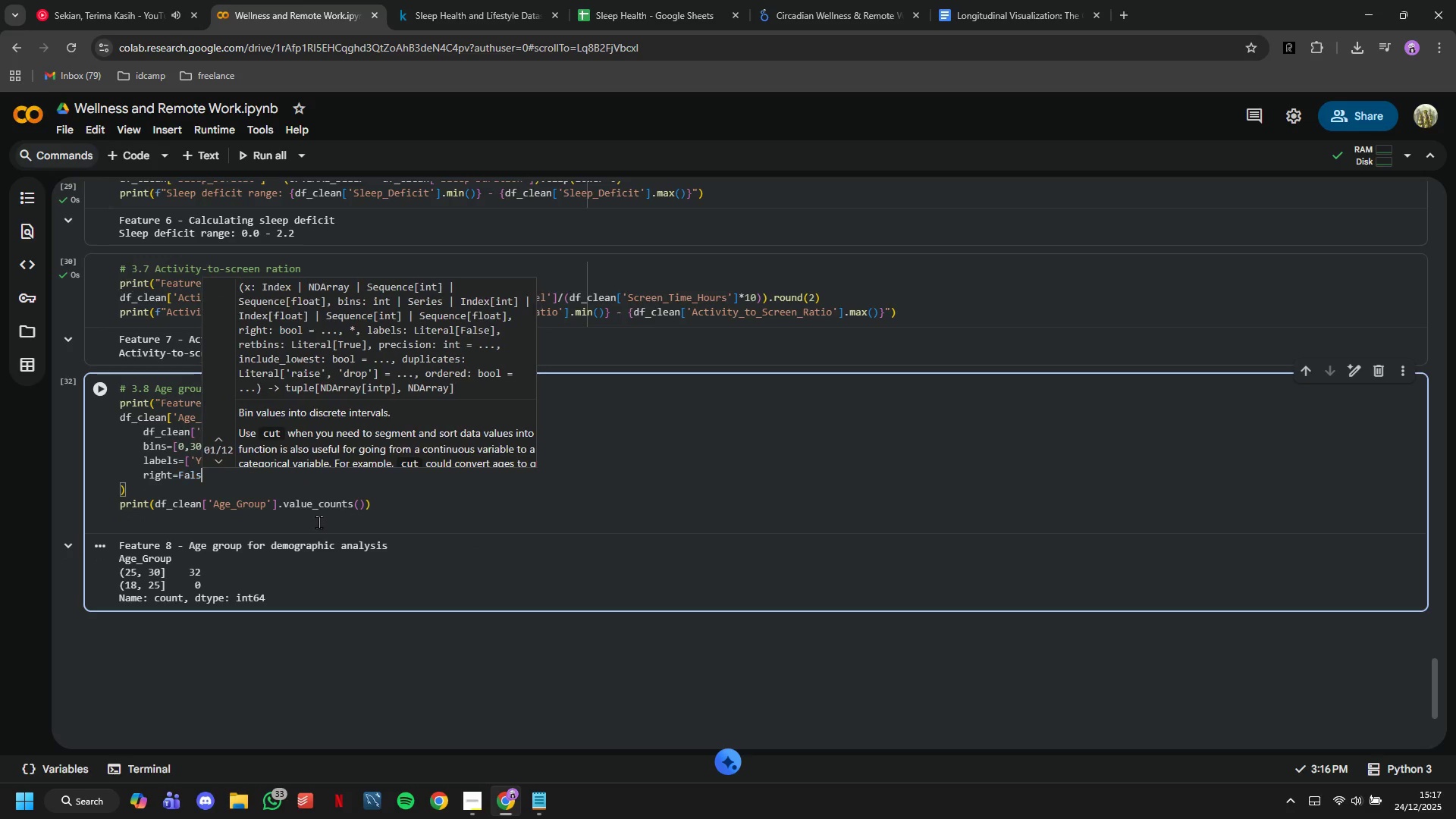 
key(Backspace)
 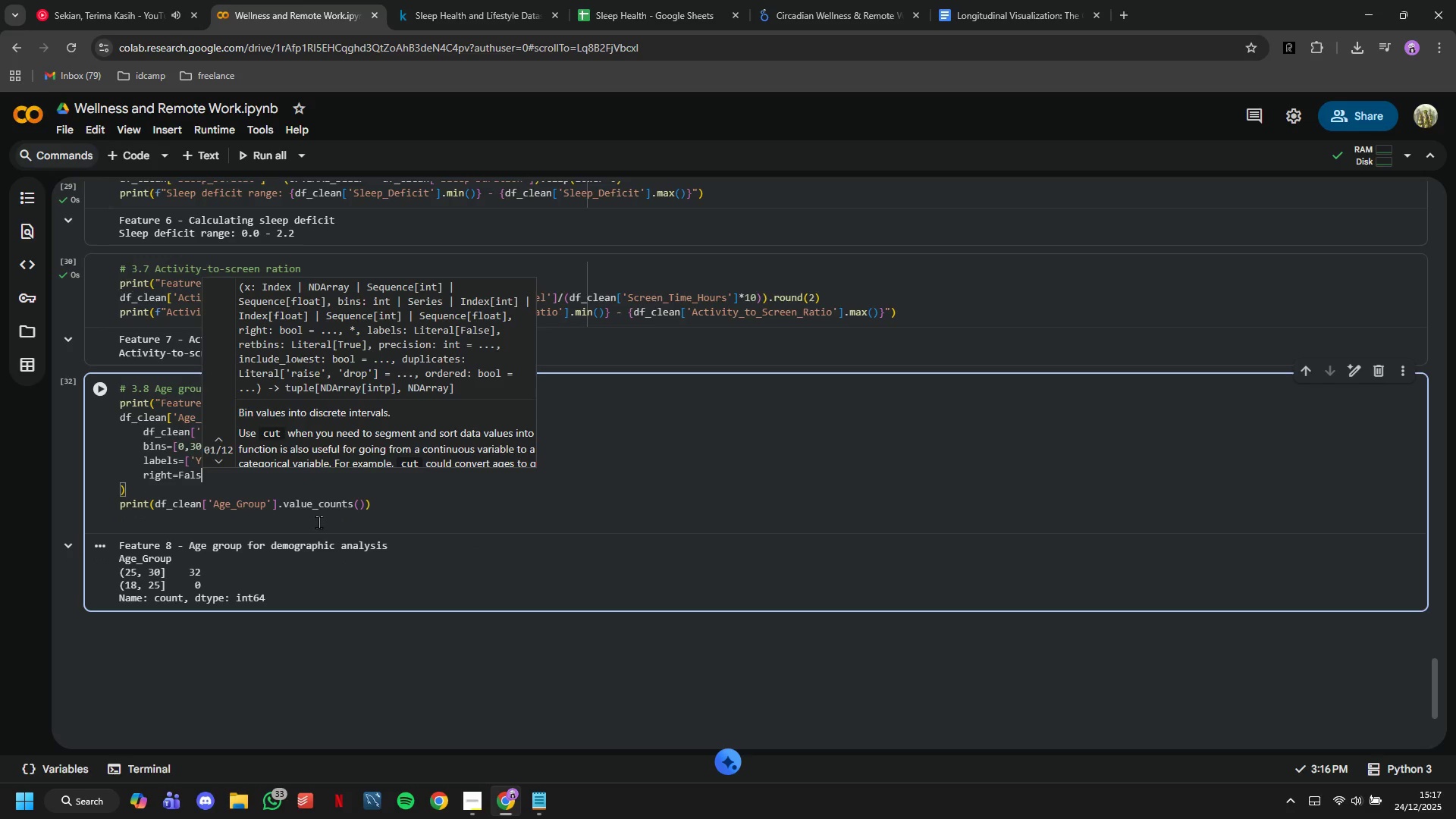 
hold_key(key=Backspace, duration=0.77)
 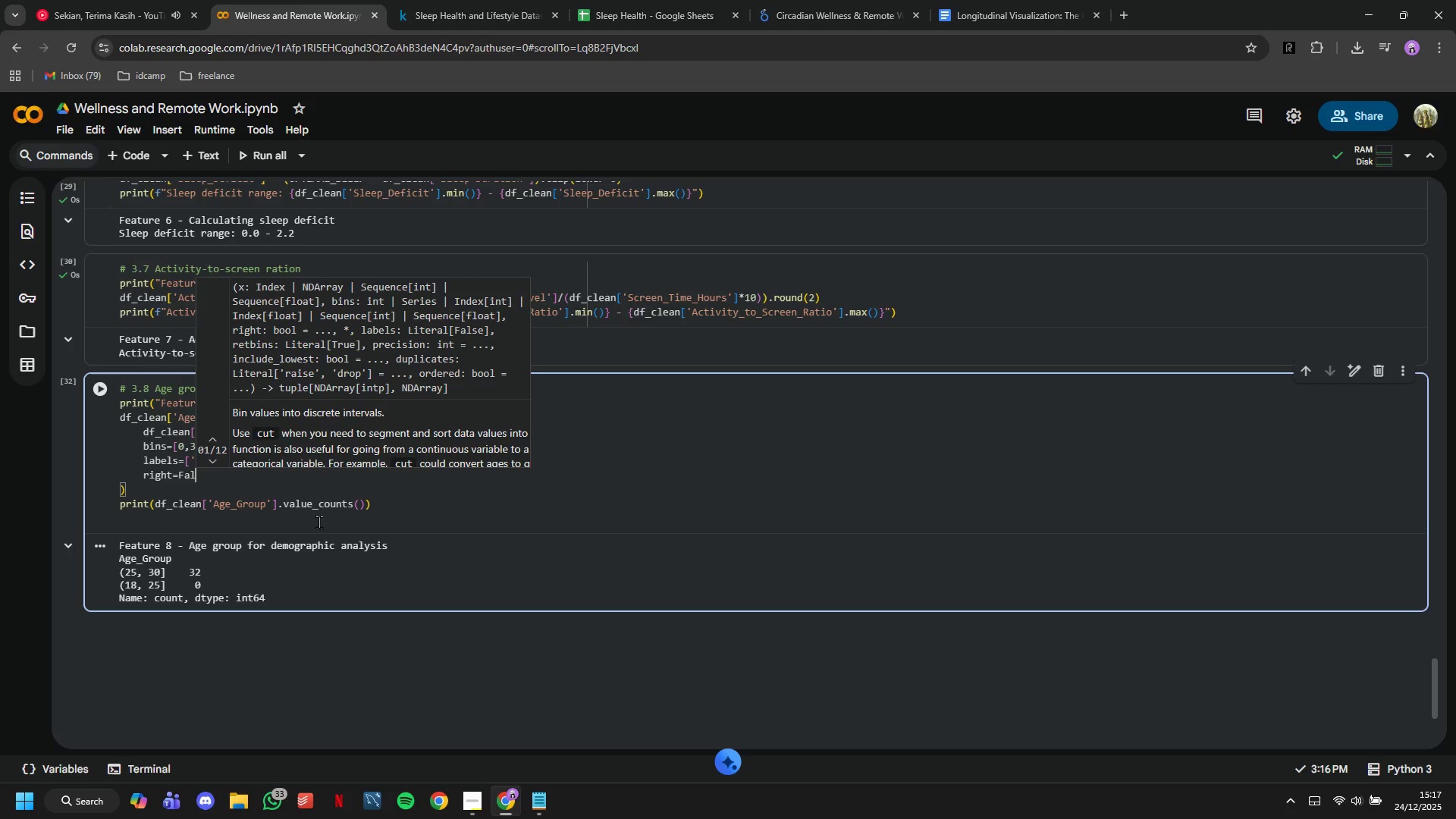 
key(Backspace)
 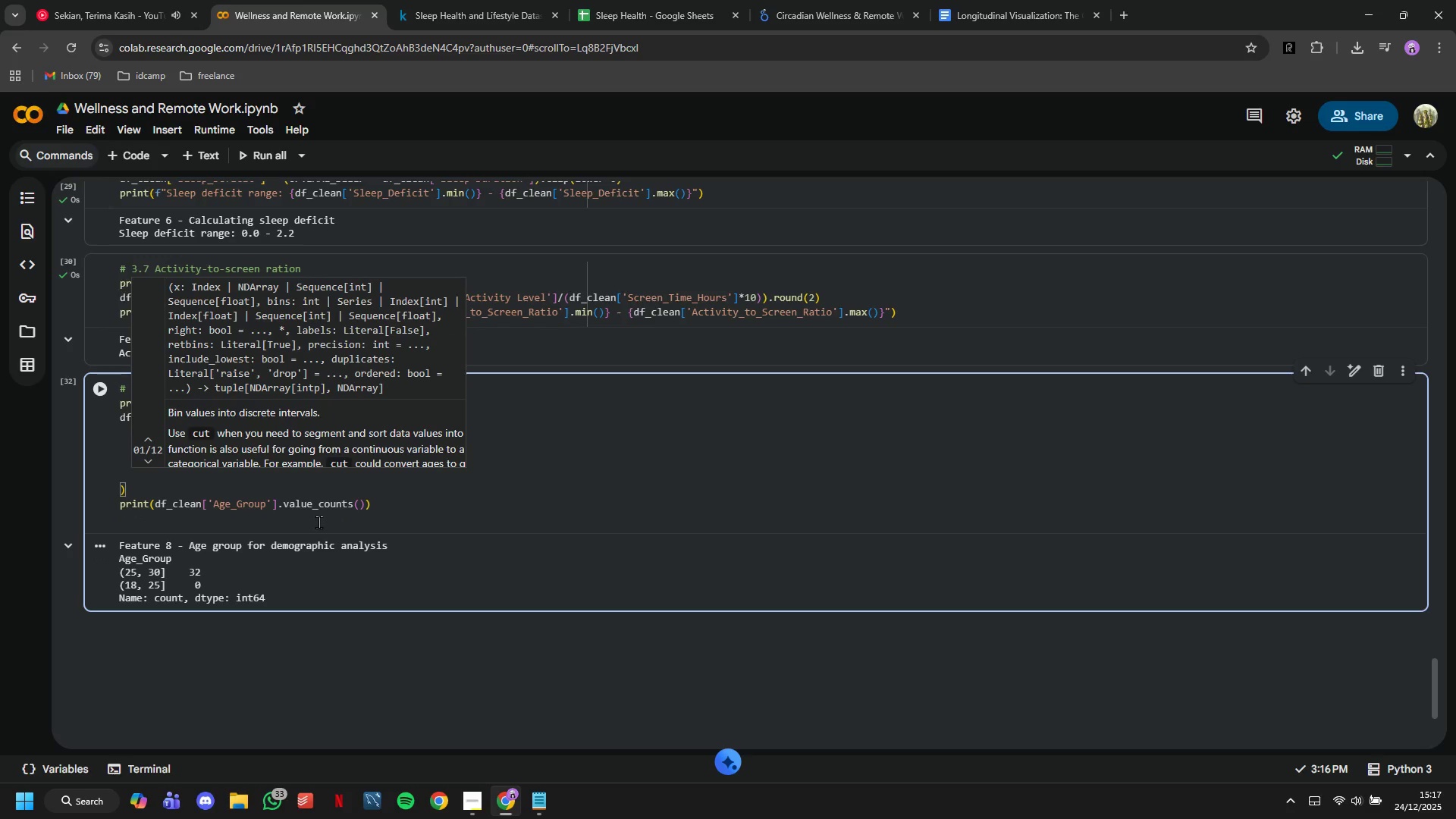 
key(Backspace)
 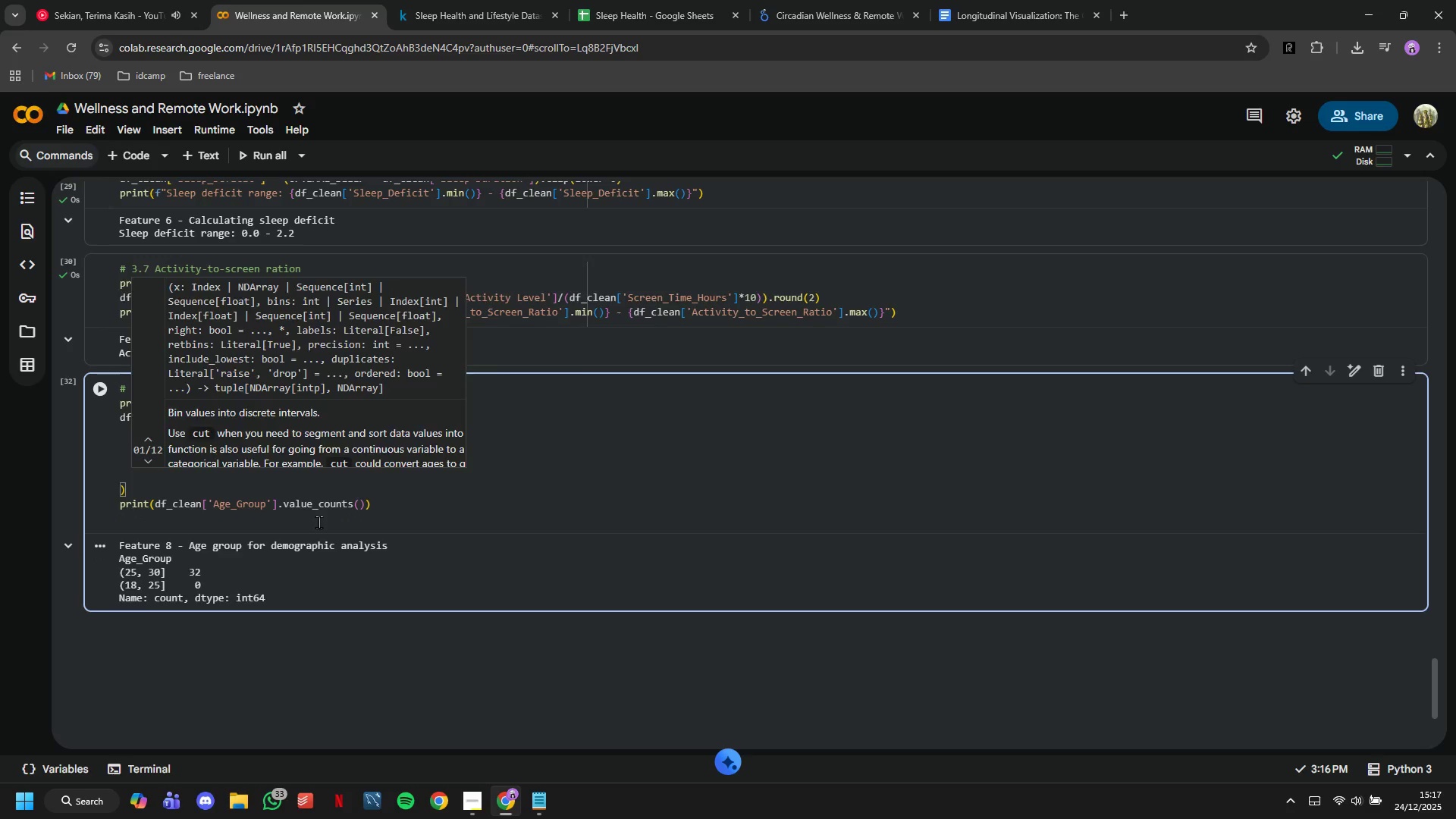 
key(Backspace)
 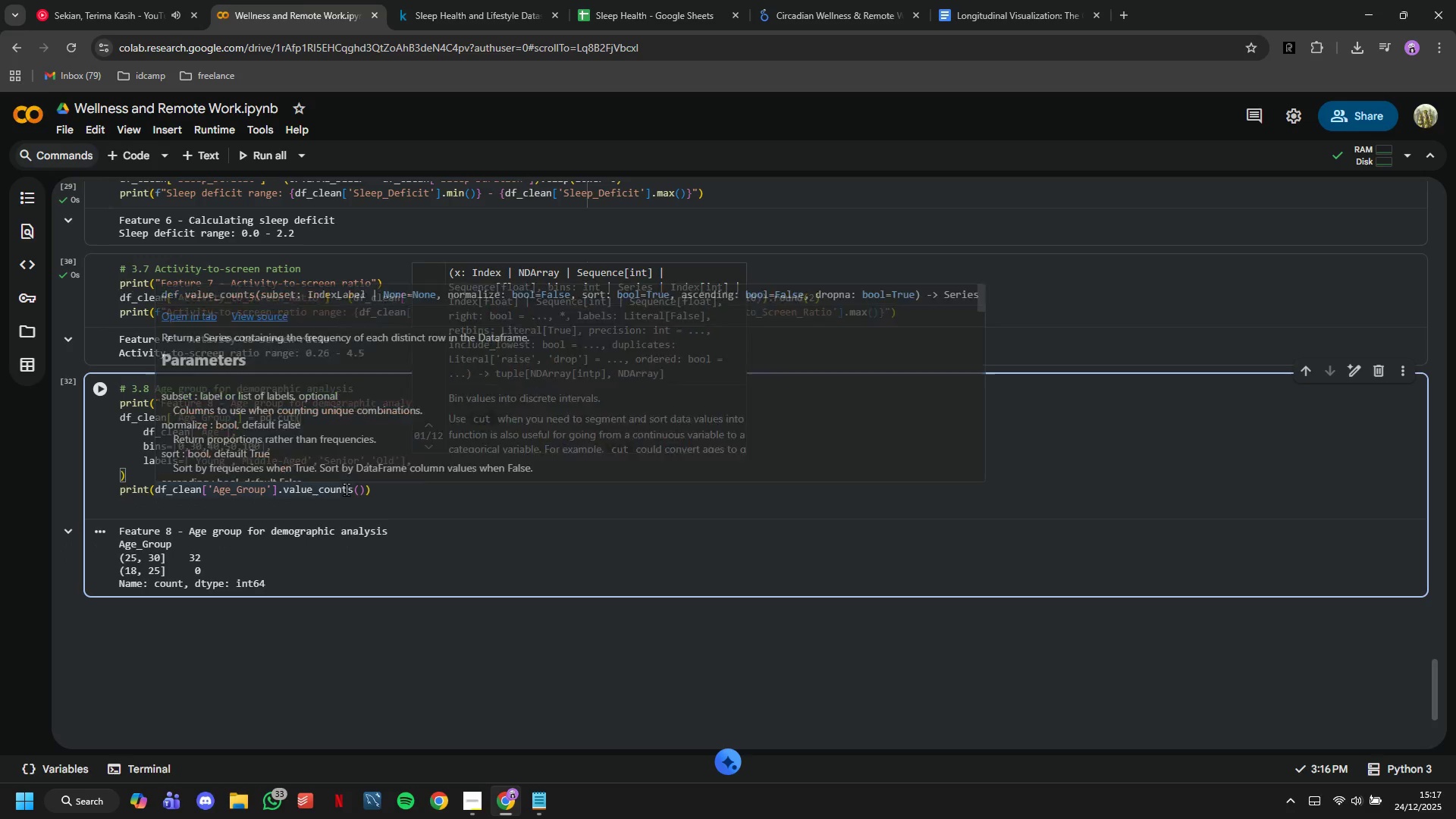 
left_click([103, 385])
 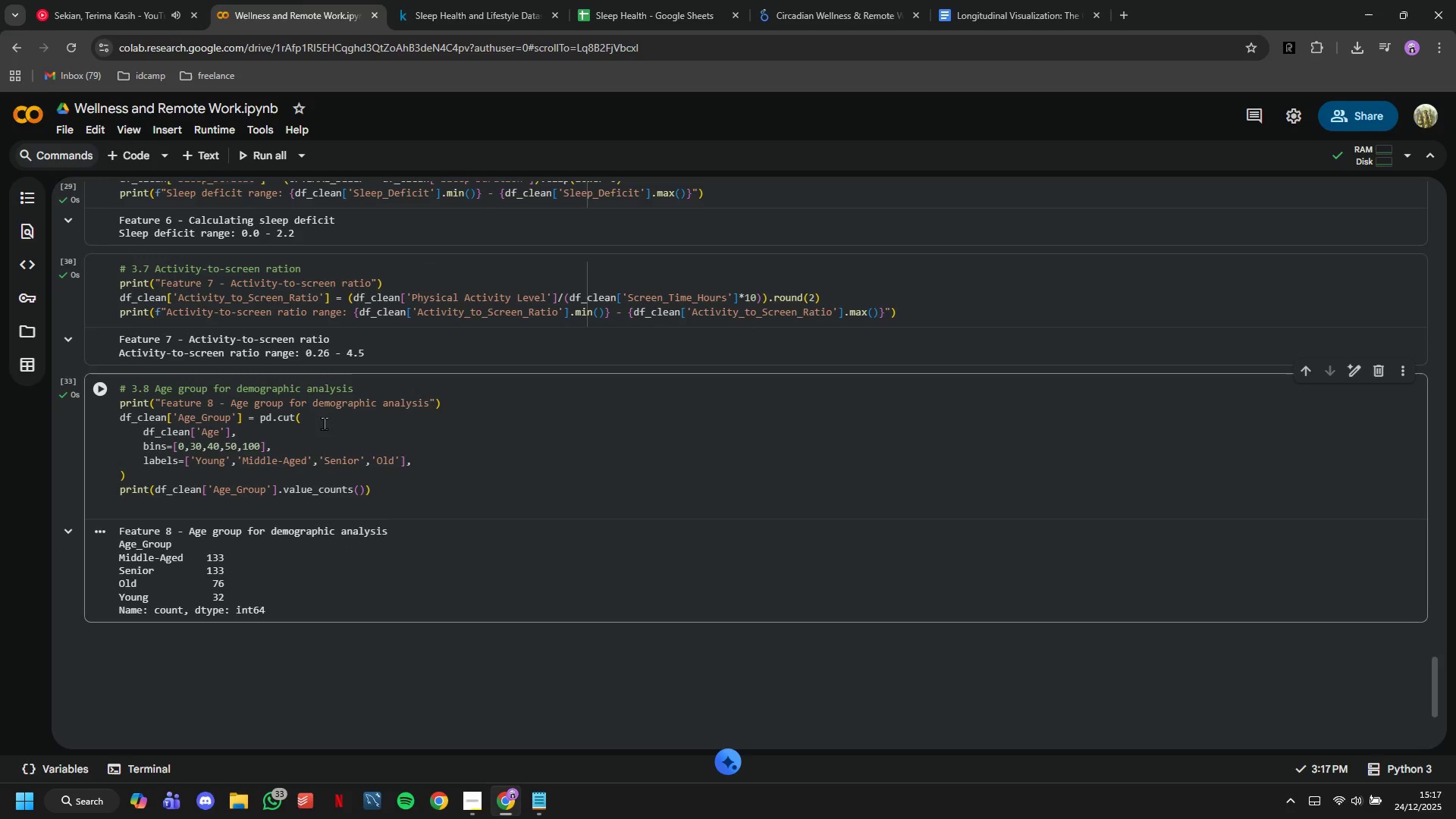 
scroll: coordinate [324, 423], scroll_direction: down, amount: 1.0
 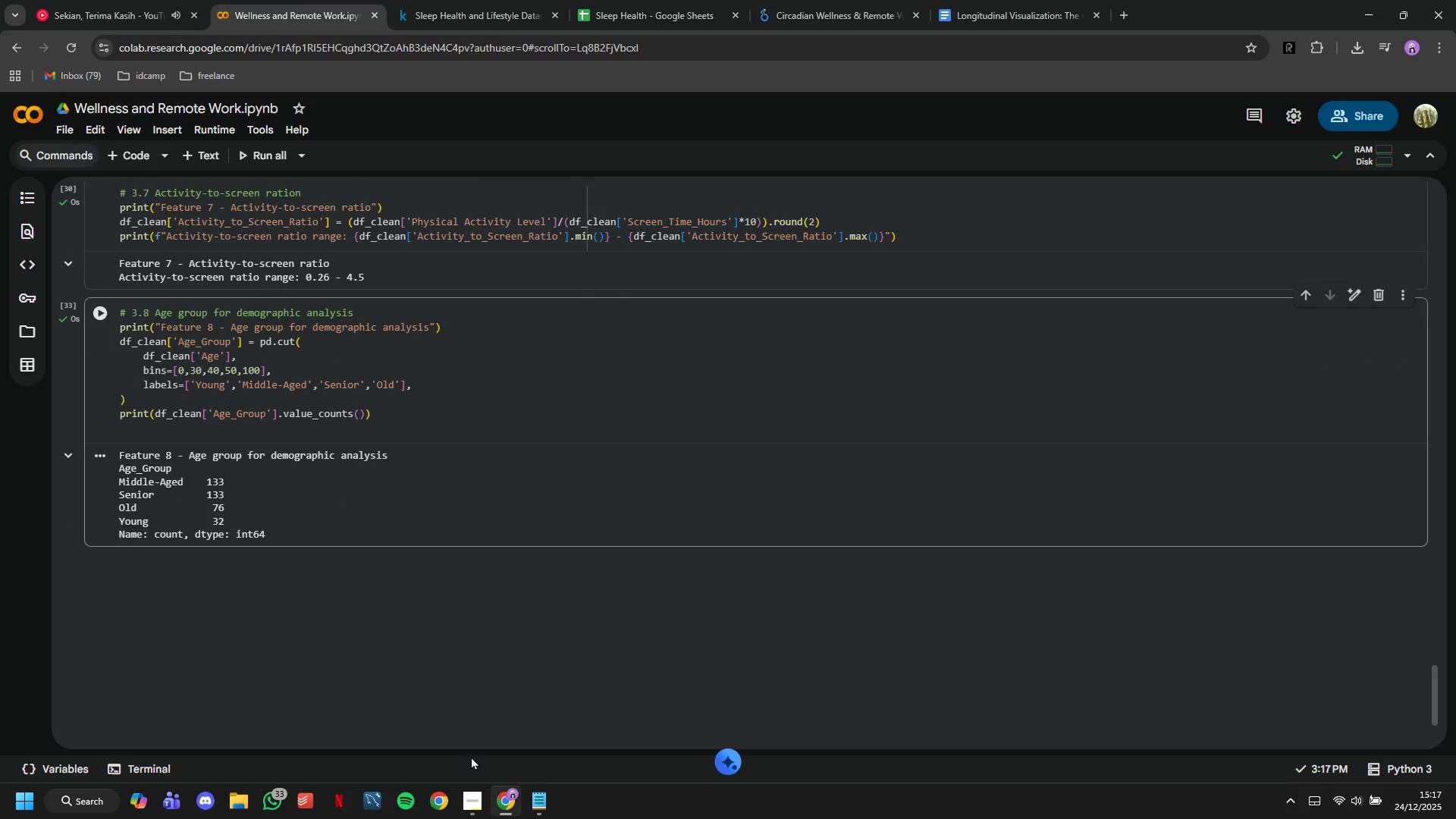 
mouse_move([472, 771])
 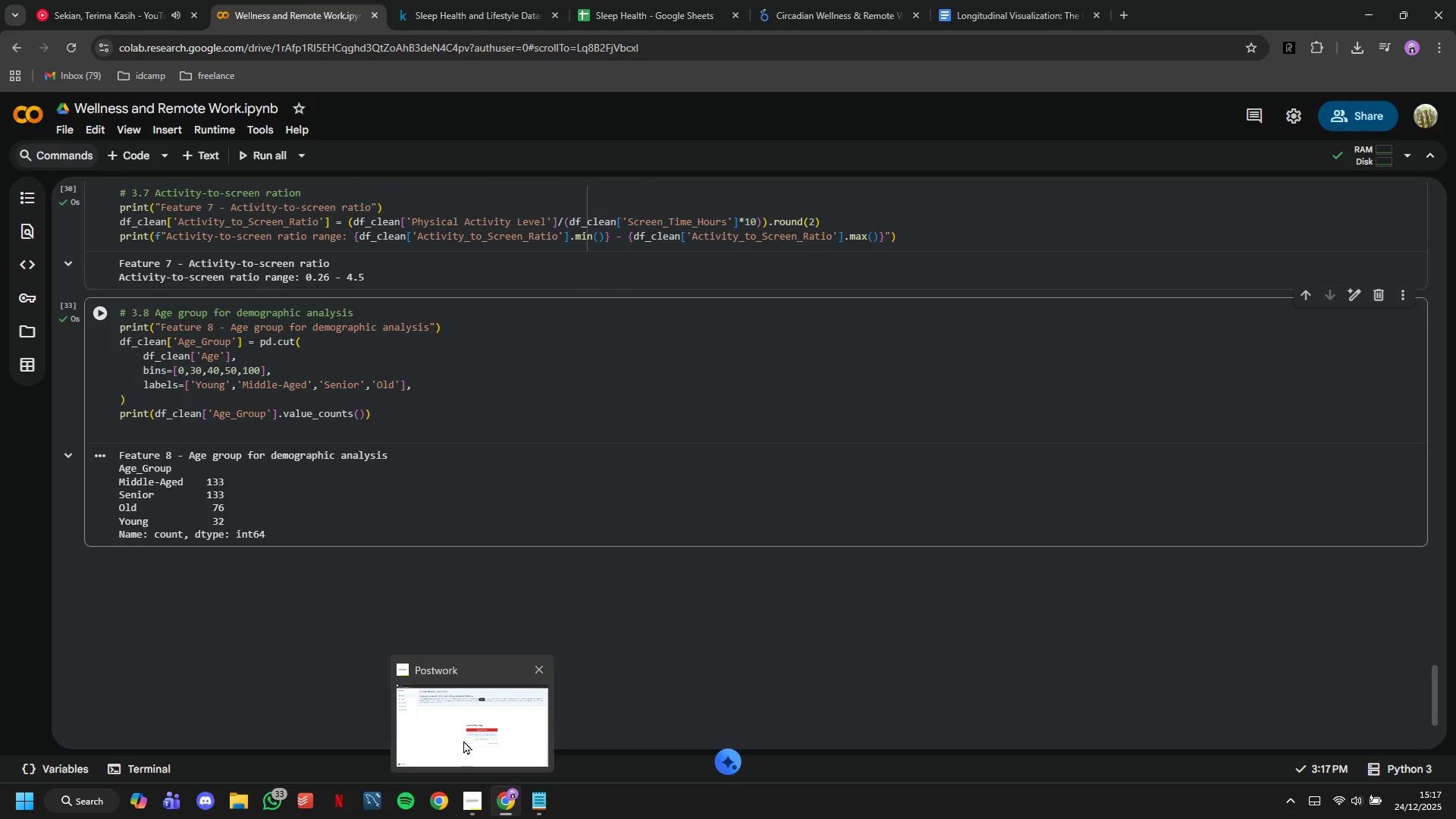 
left_click([463, 740])